 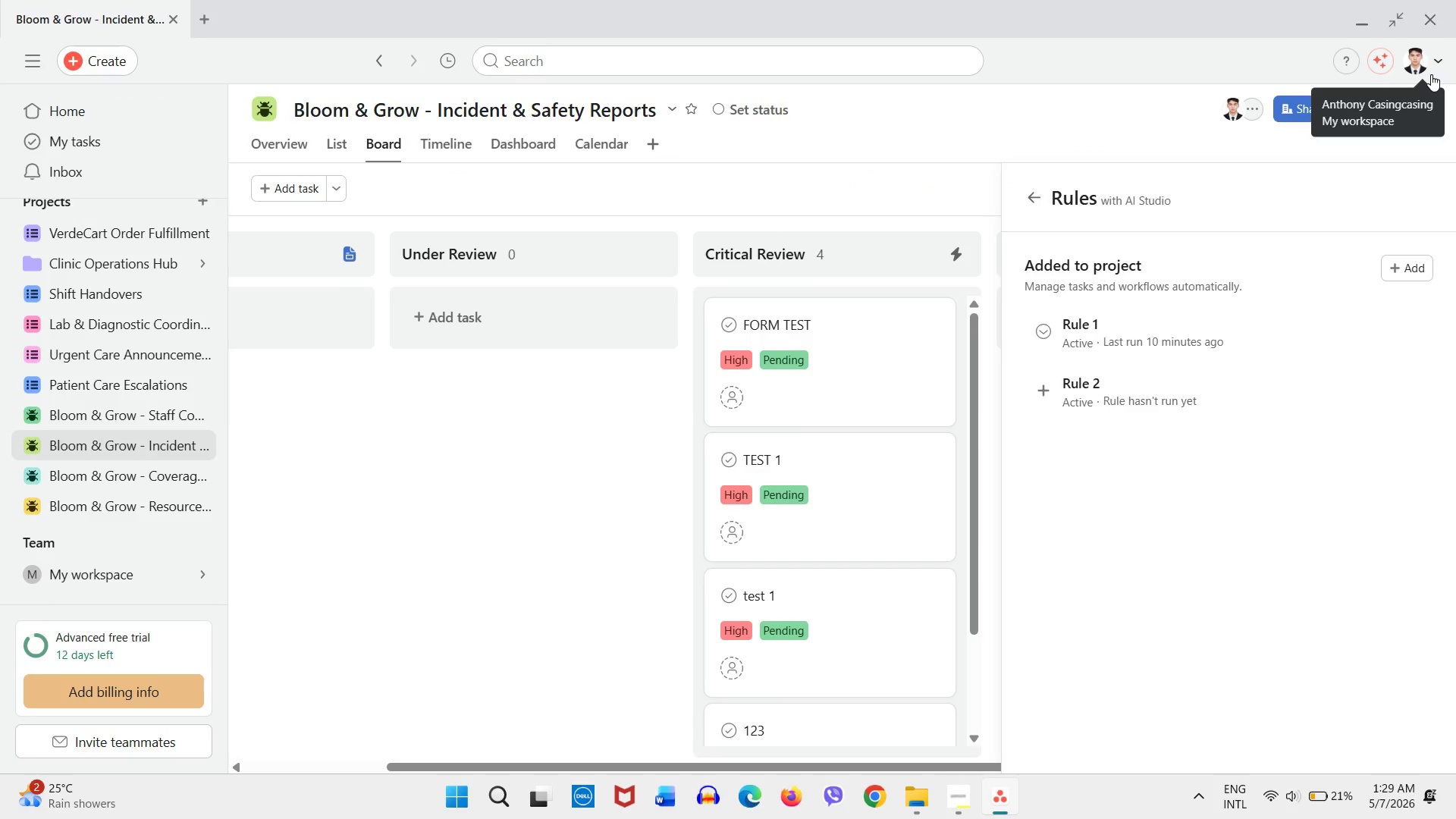 
left_click([572, 396])
 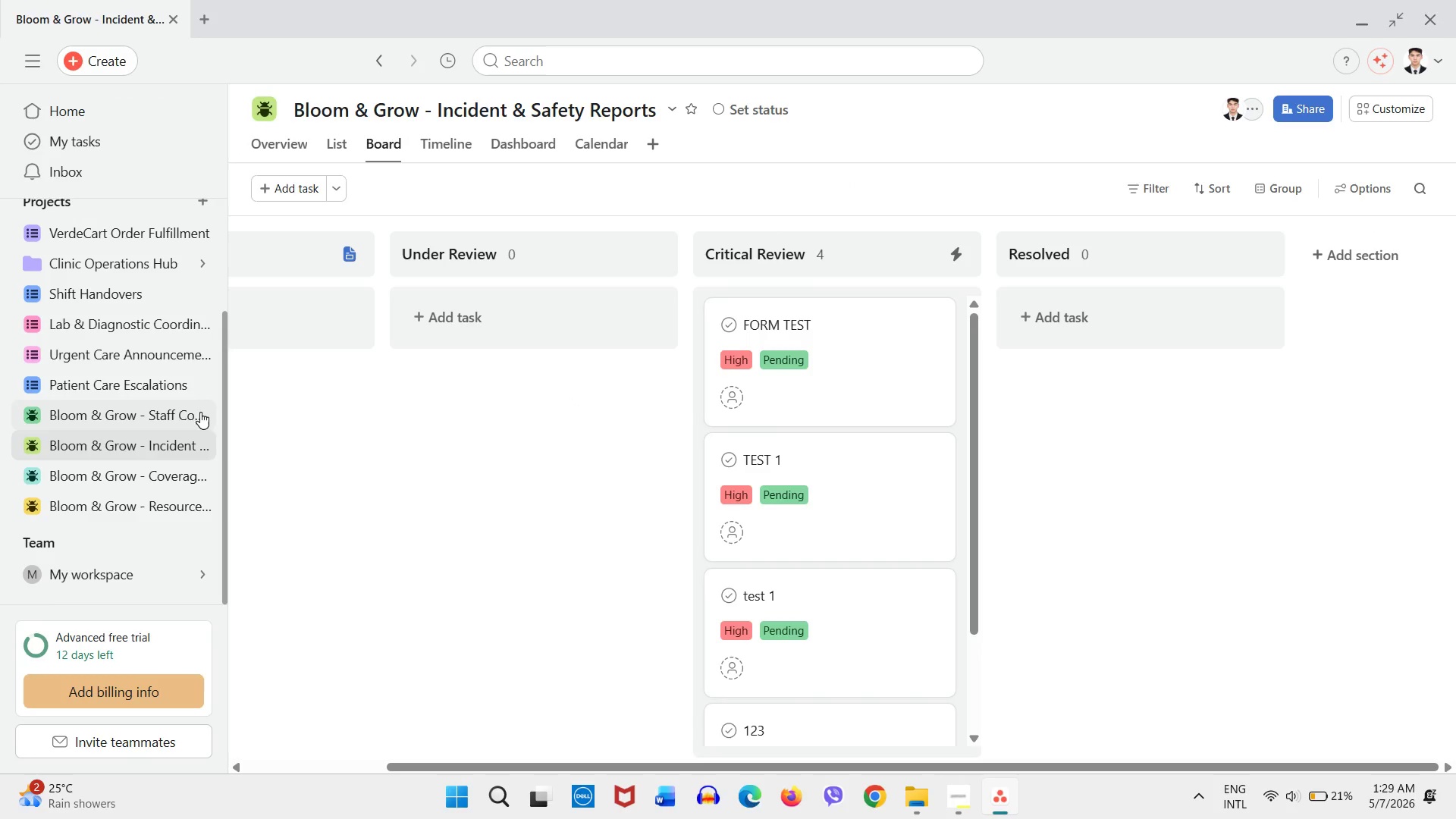 
left_click([191, 416])
 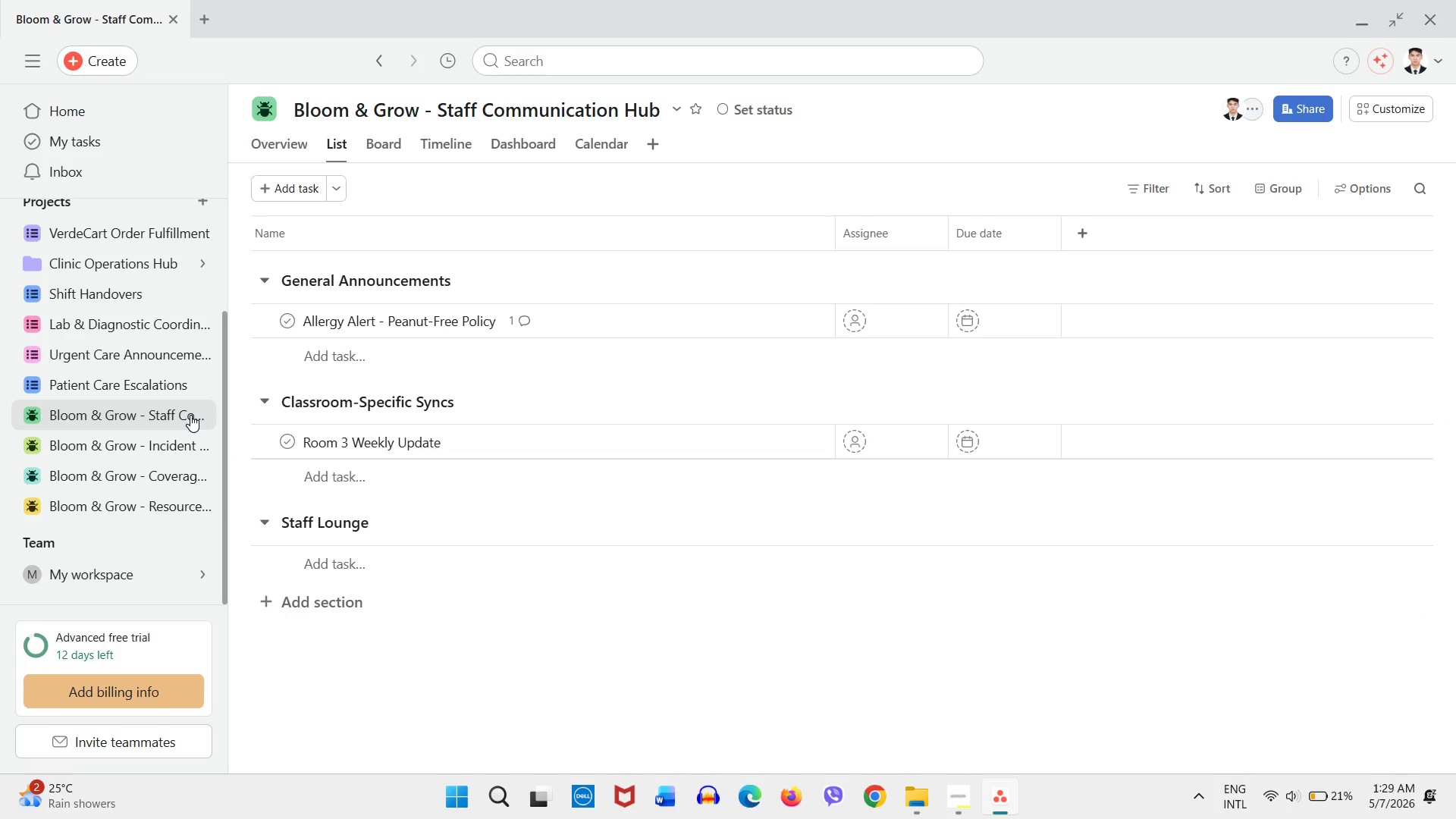 
wait(14.33)
 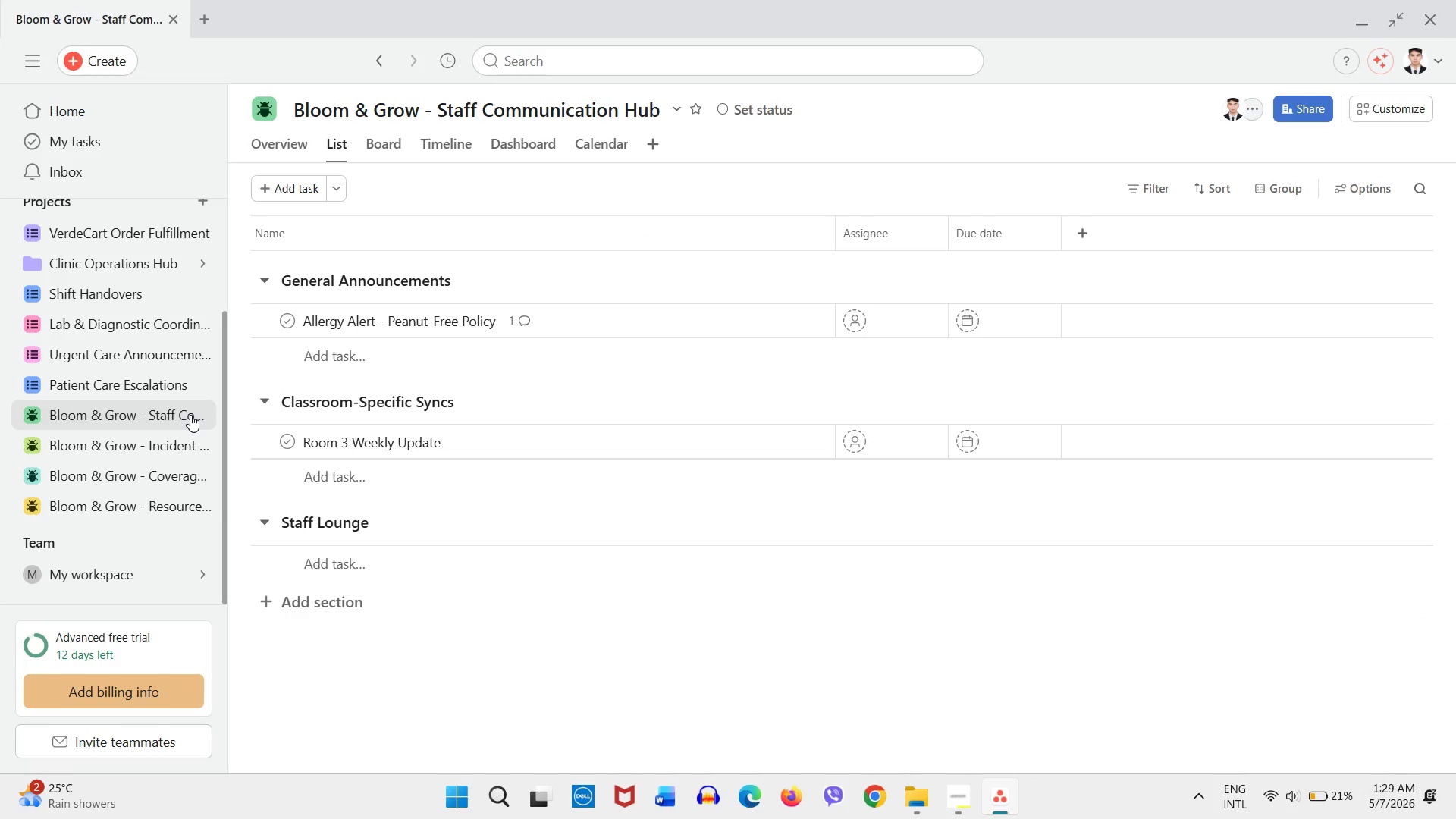 
left_click([956, 719])